 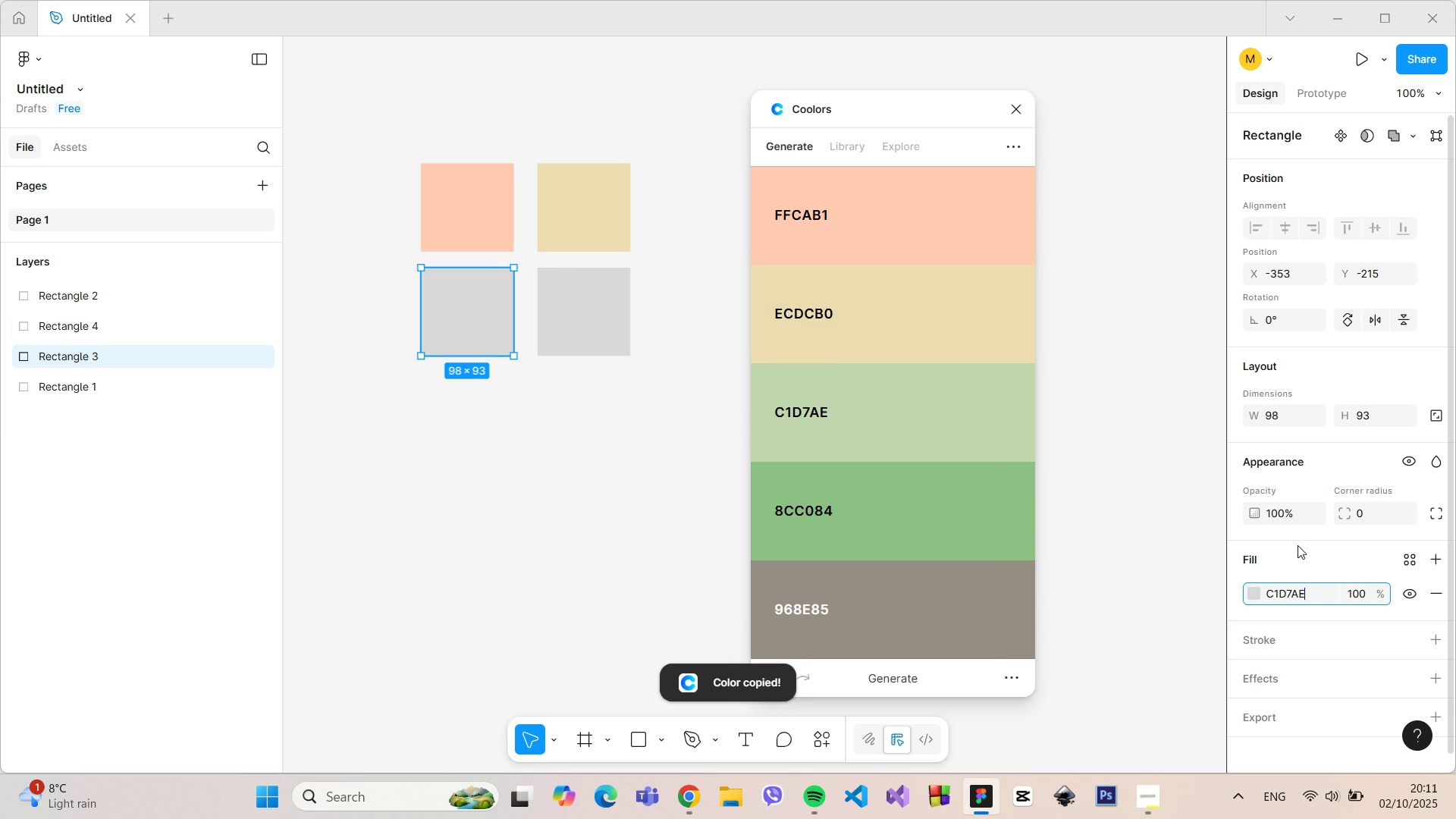 
left_click([1296, 546])
 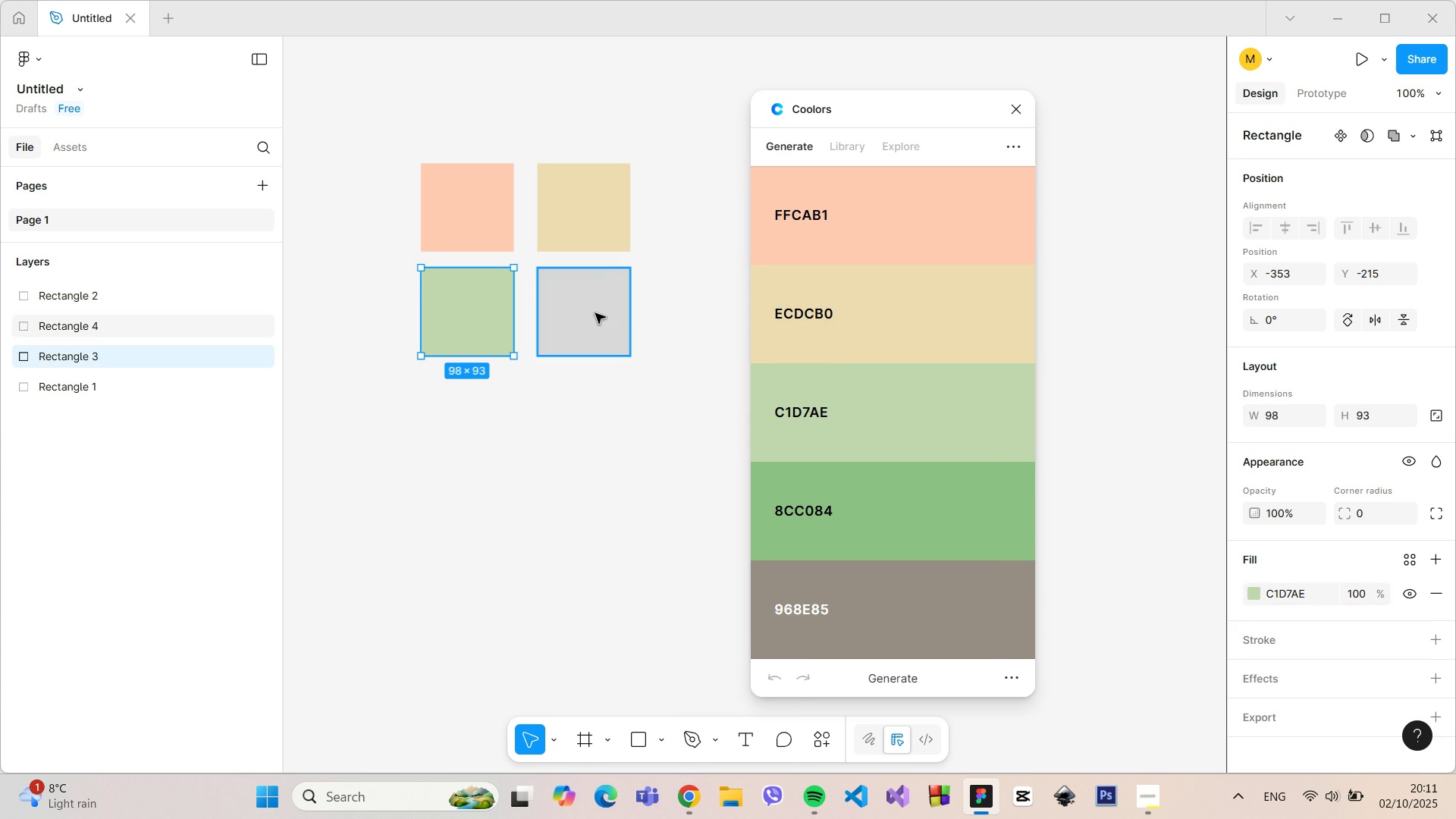 
left_click([595, 313])
 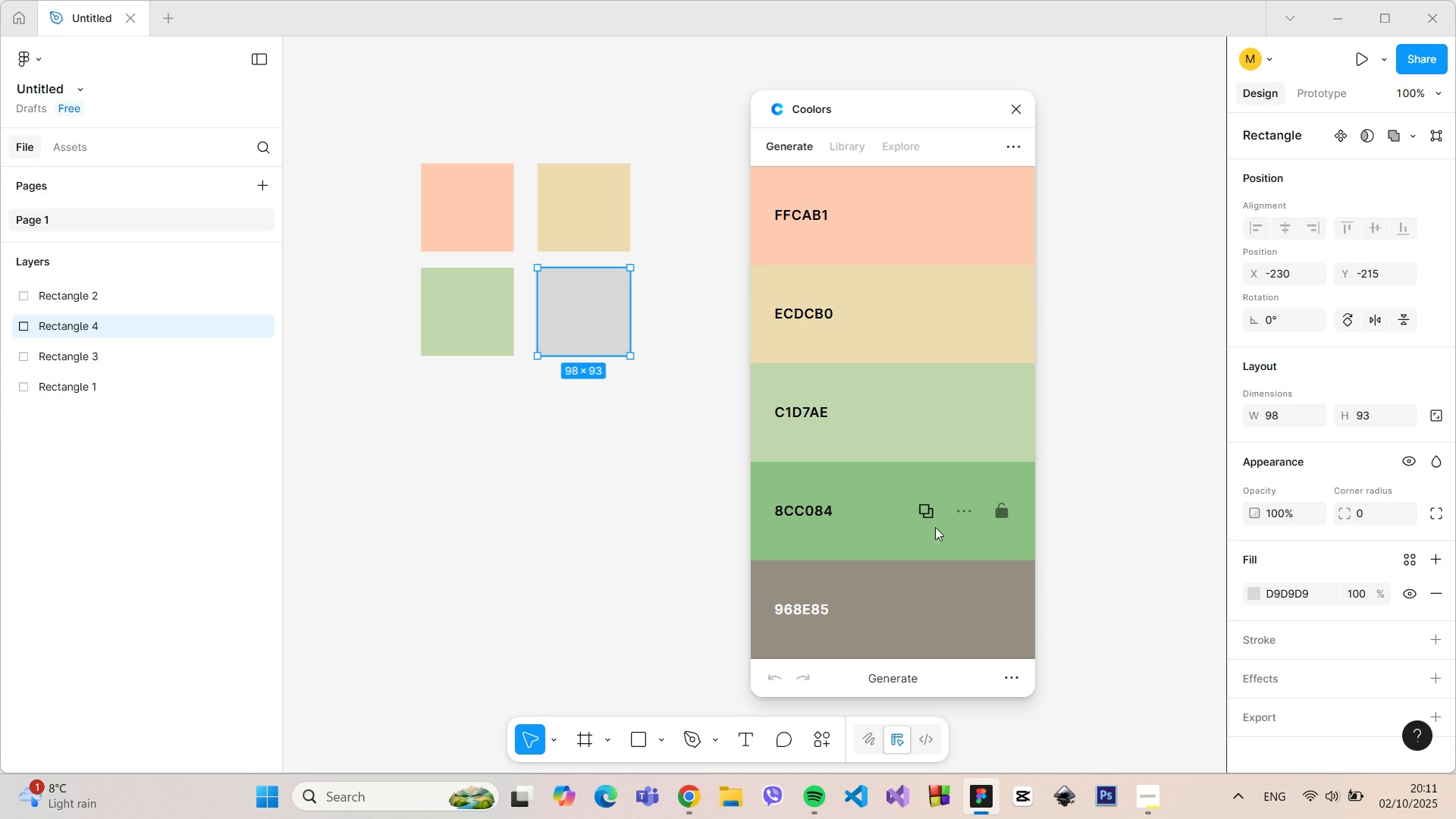 
left_click([923, 519])
 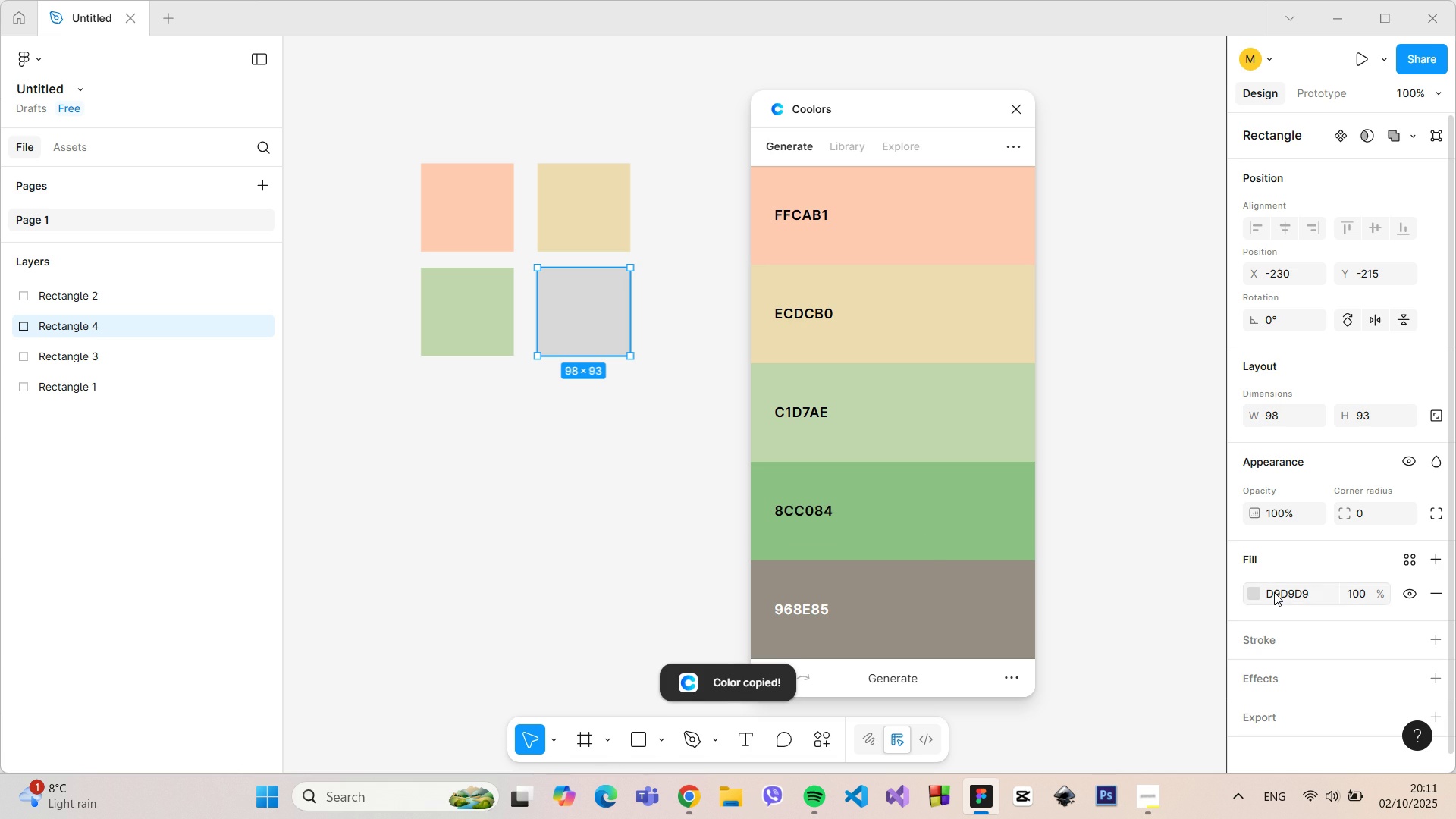 
left_click([1275, 593])
 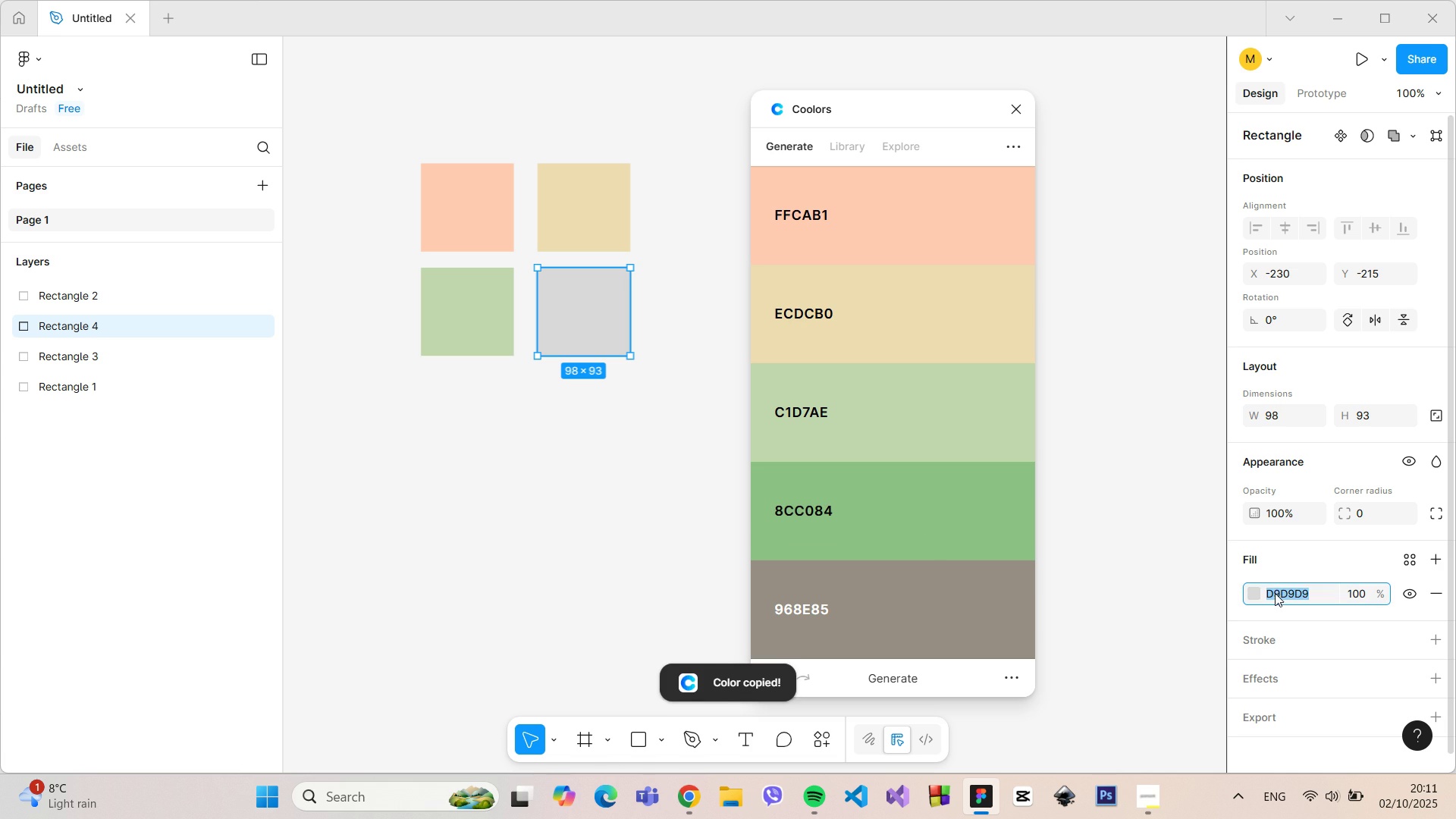 
key(Control+ControlLeft)
 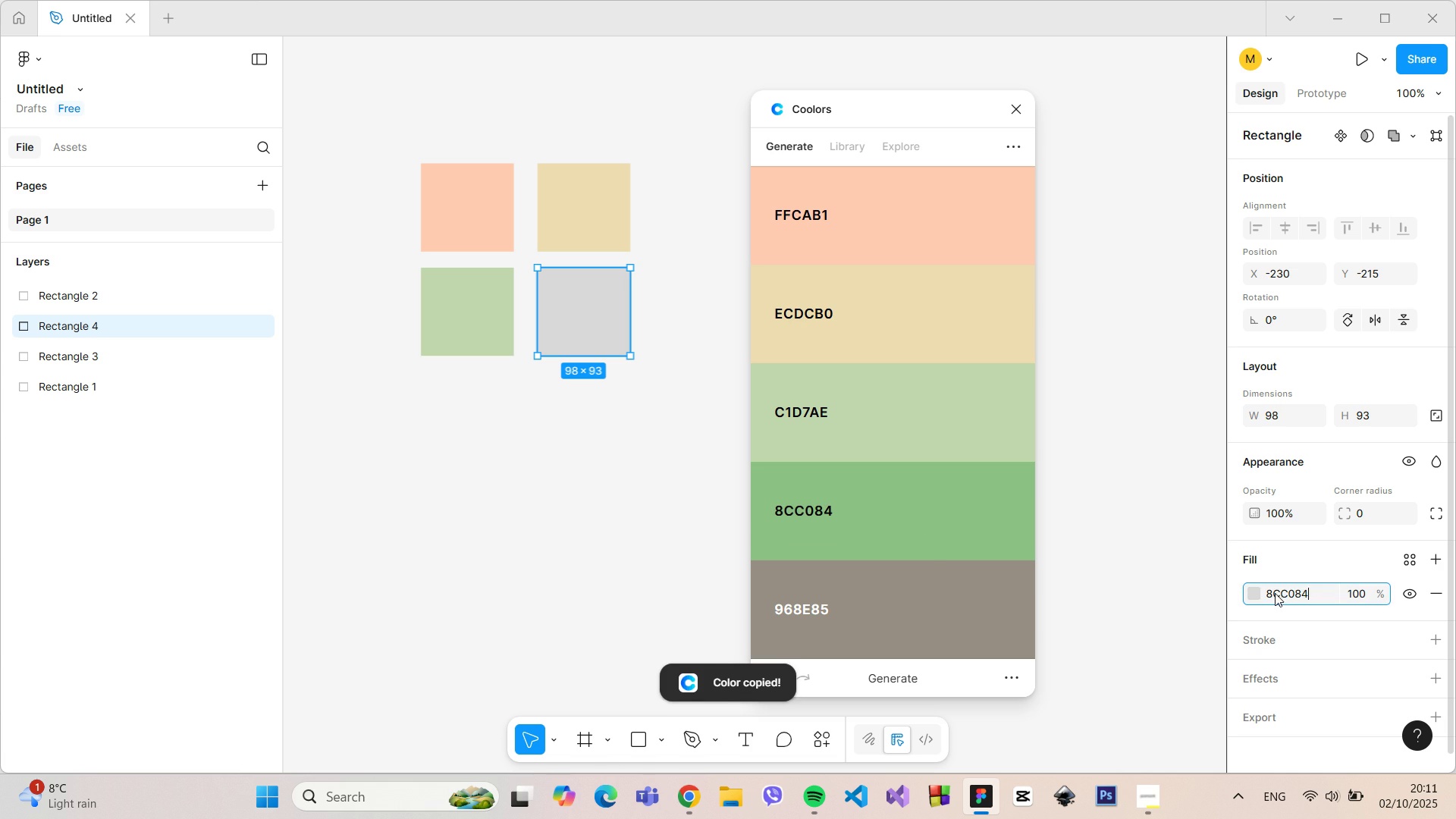 
key(Control+V)
 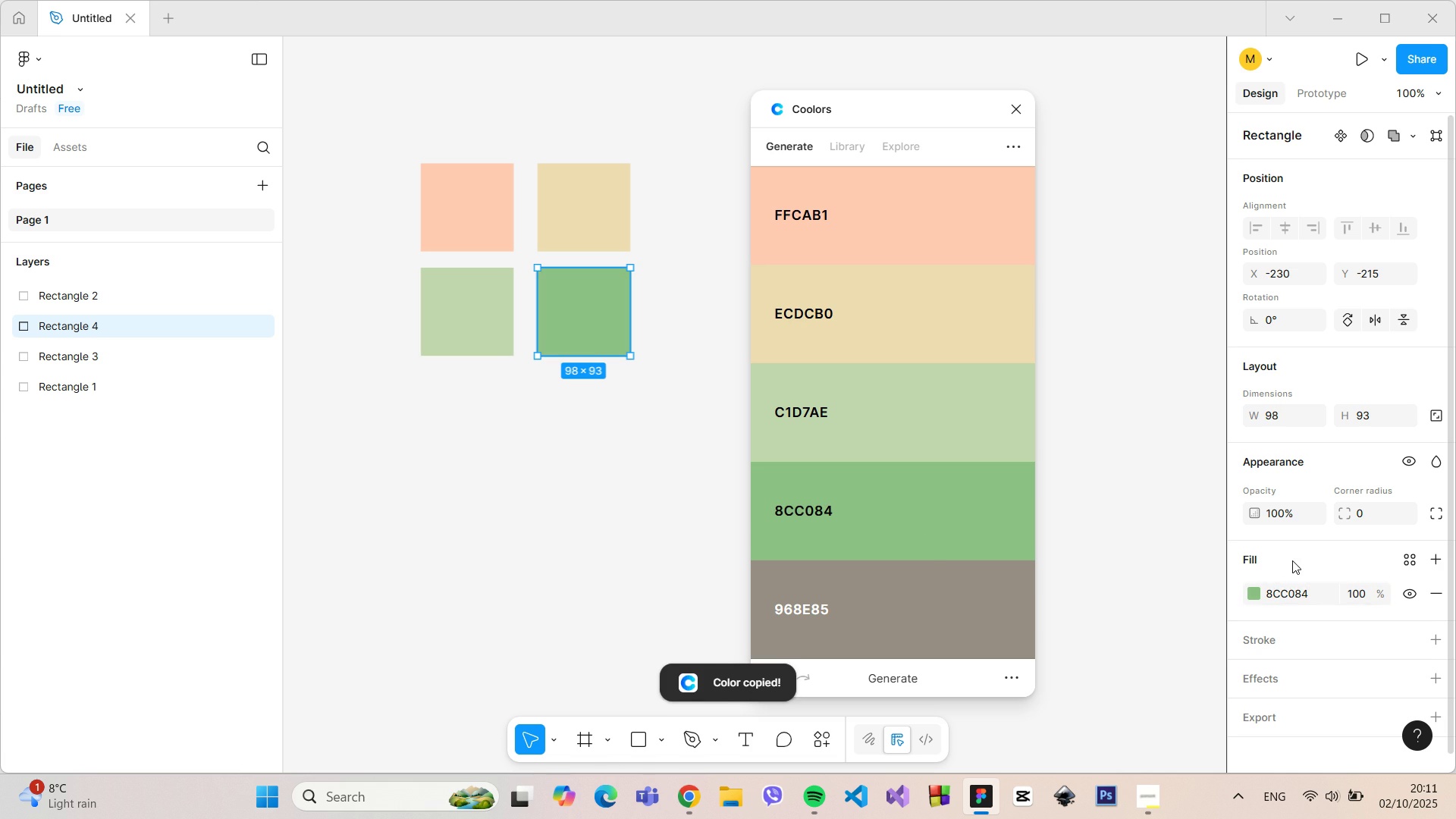 
left_click([1292, 560])